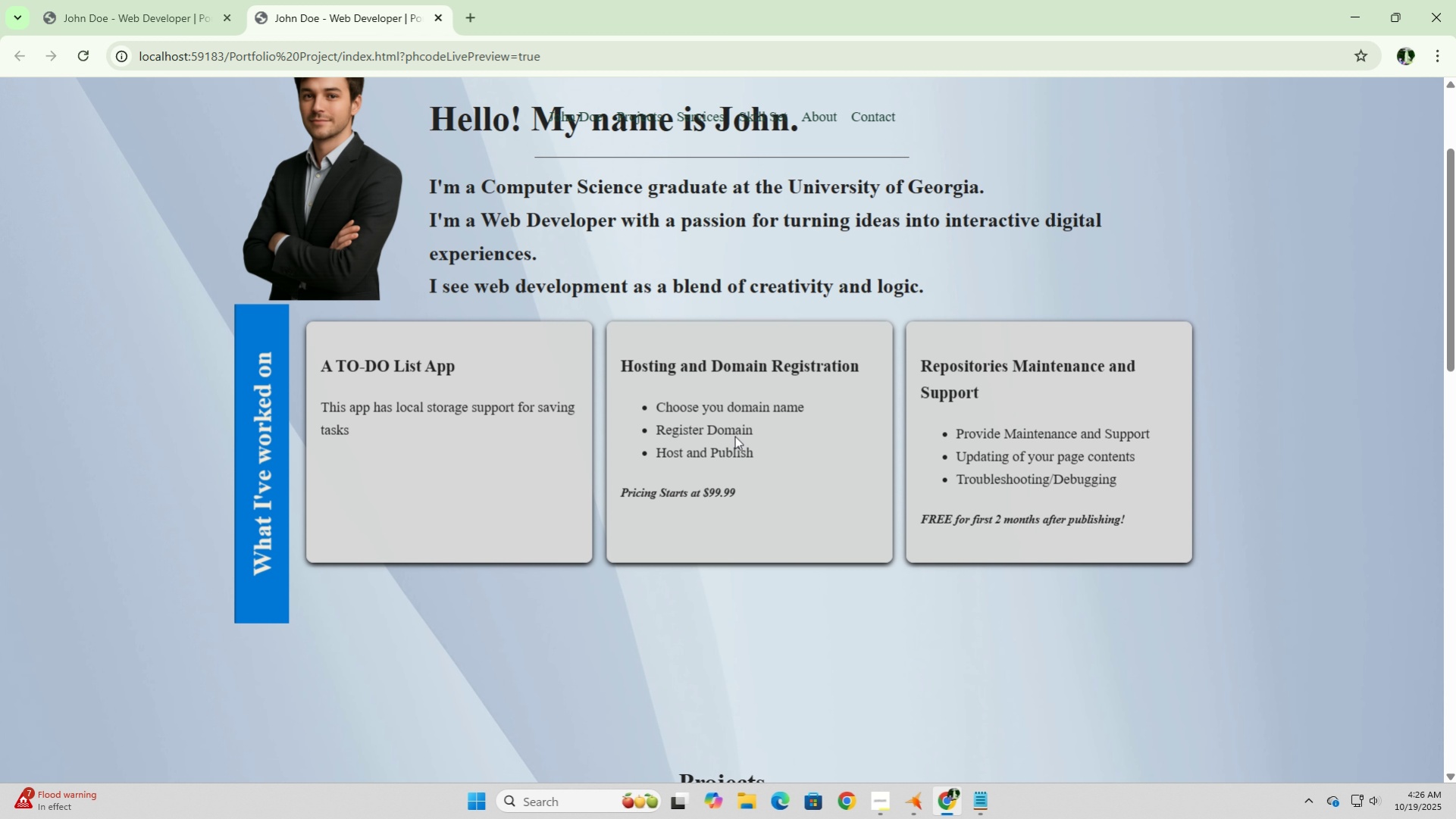 
left_click([914, 799])
 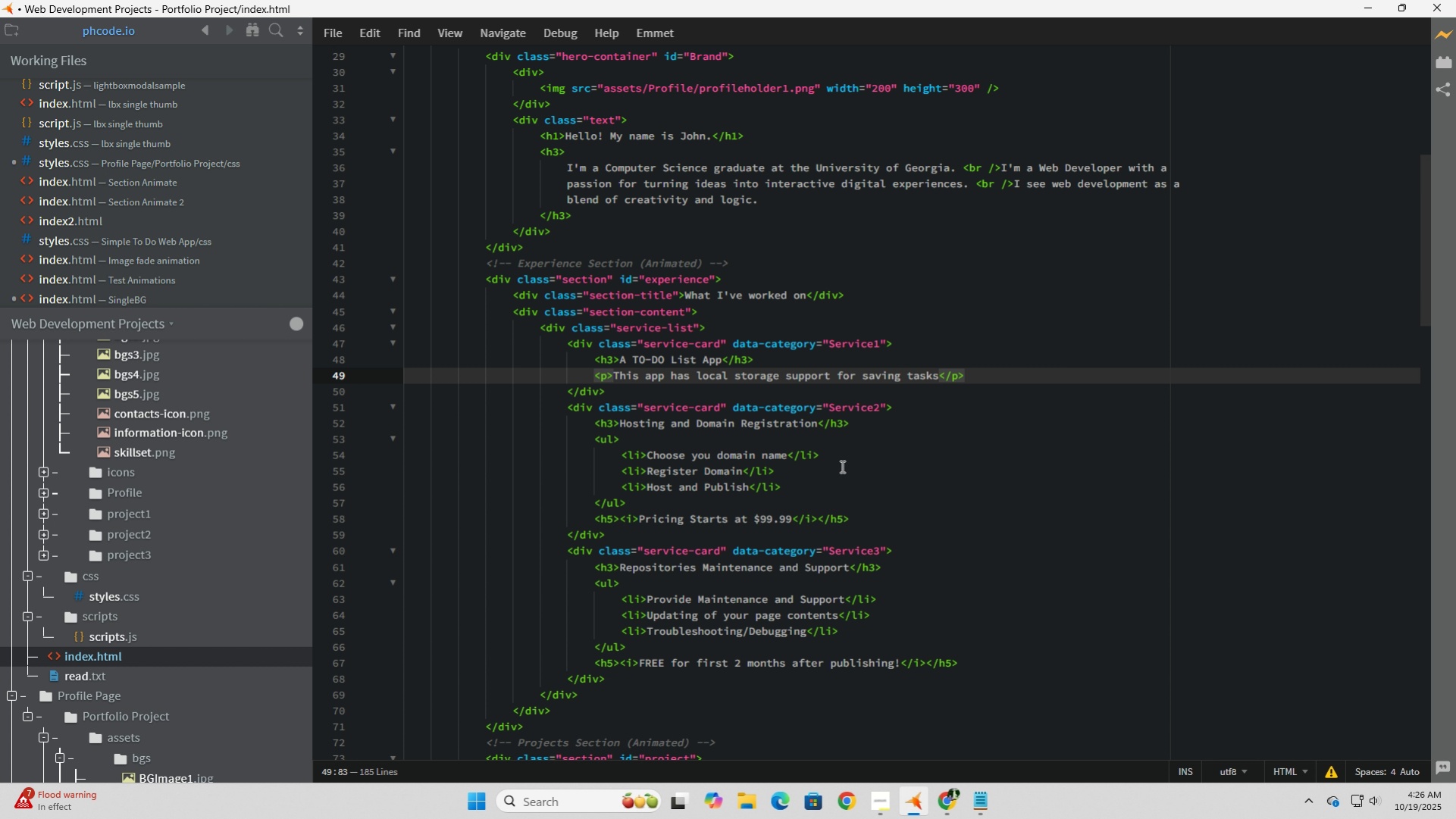 
type(. Accessible on any)
key(Backspace)
key(Backspace)
key(Backspace)
type(both desktops and mobile devices)
 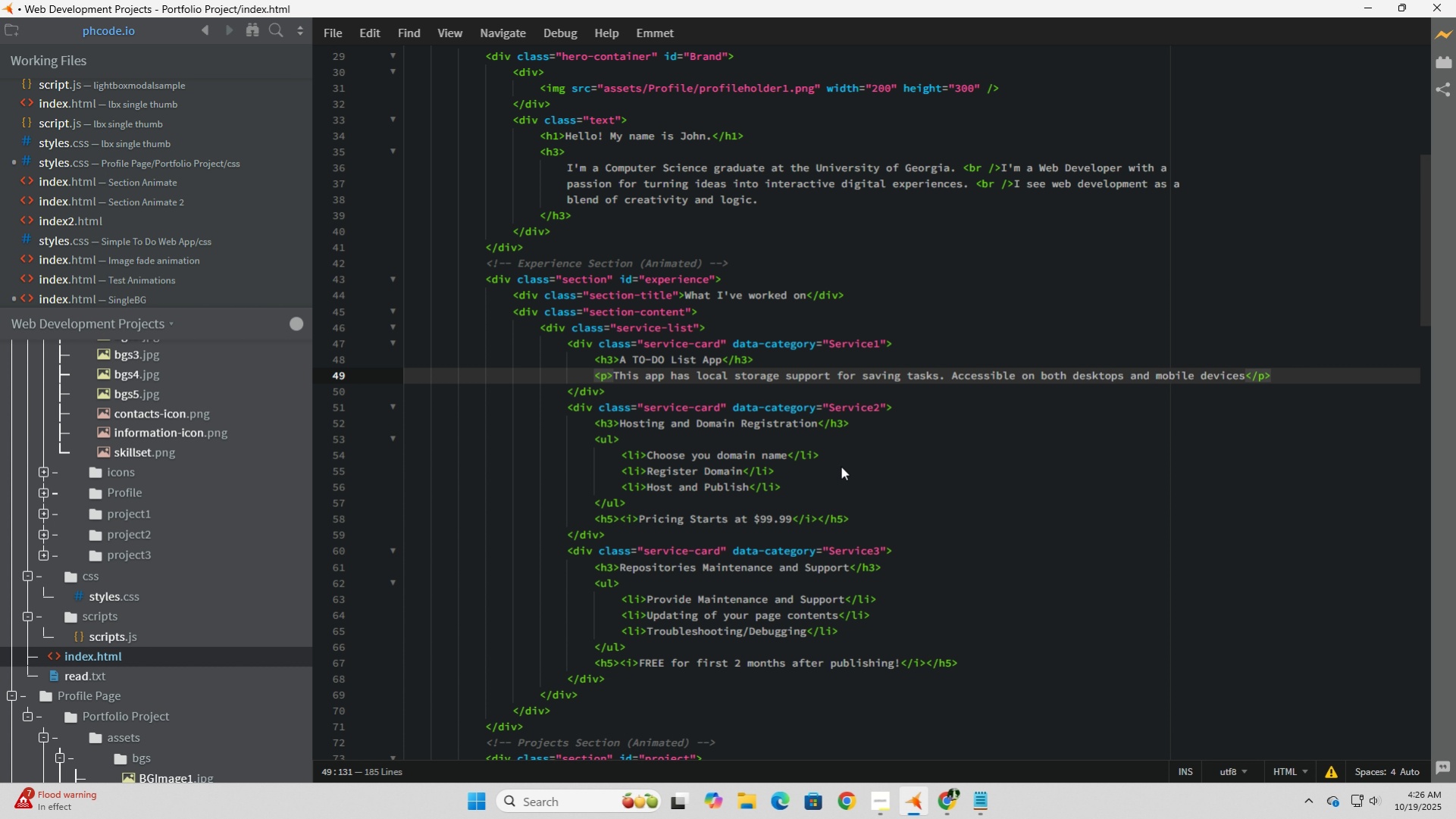 
left_click([951, 808])
 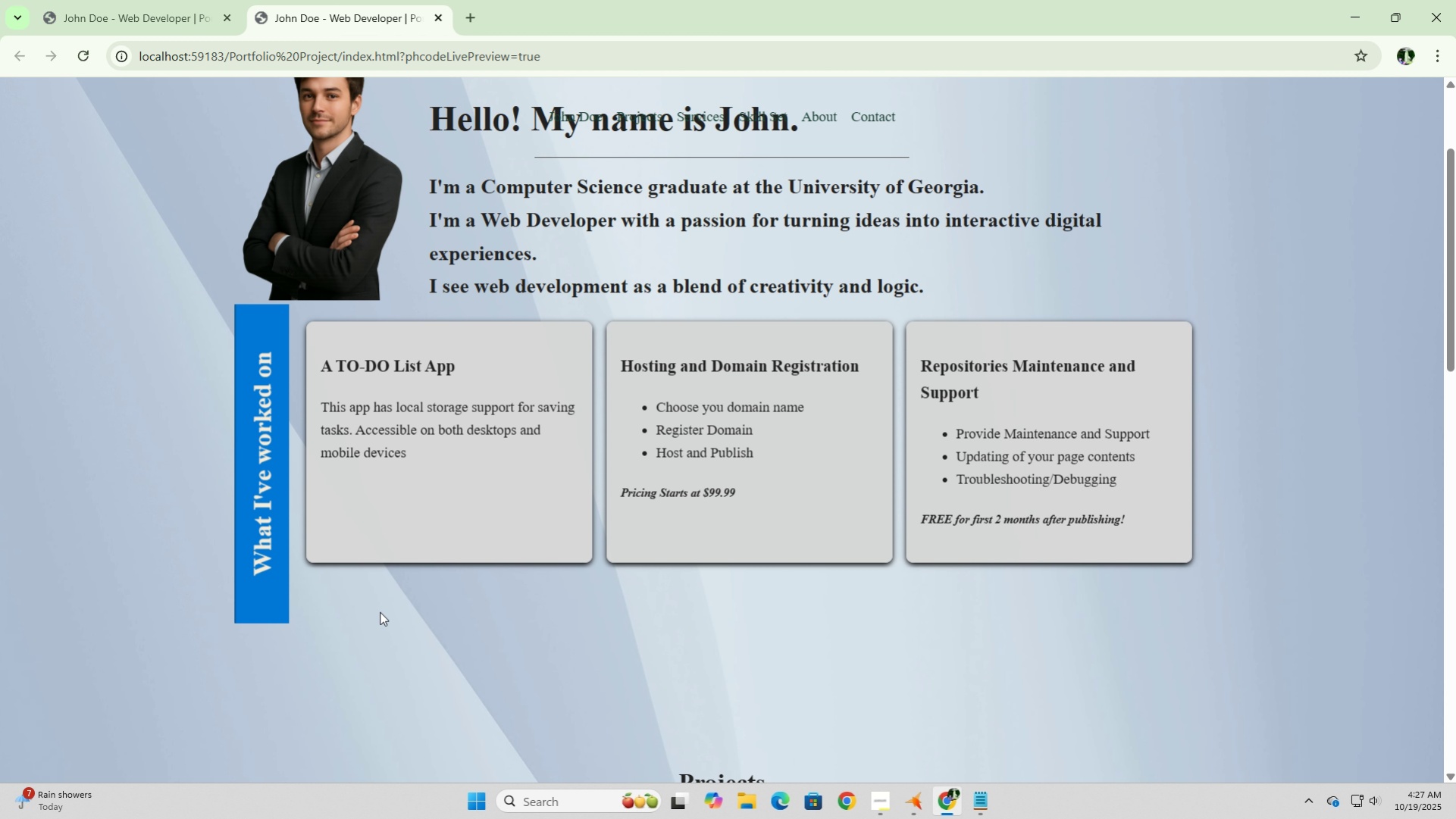 
wait(7.67)
 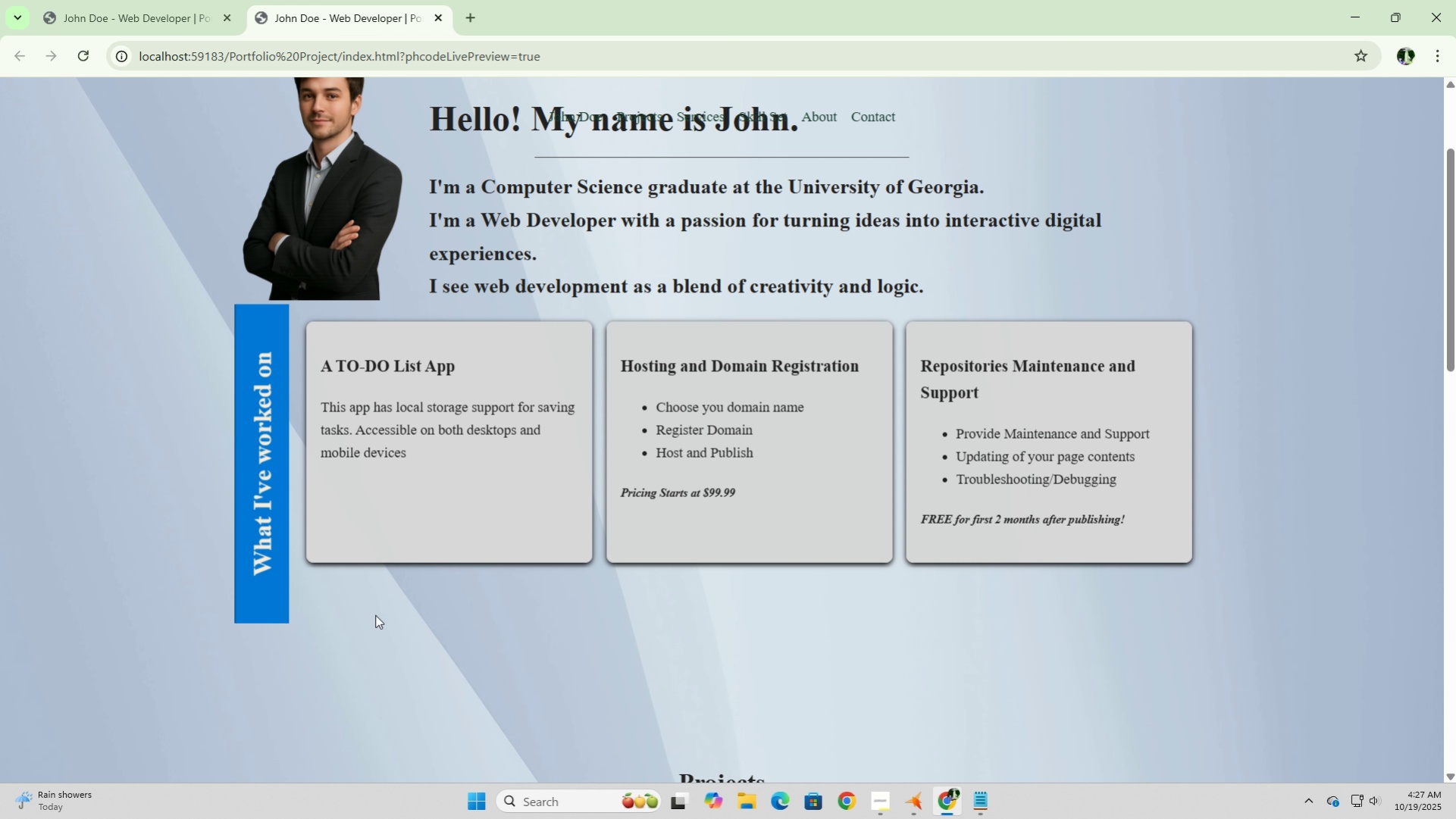 
left_click([916, 802])
 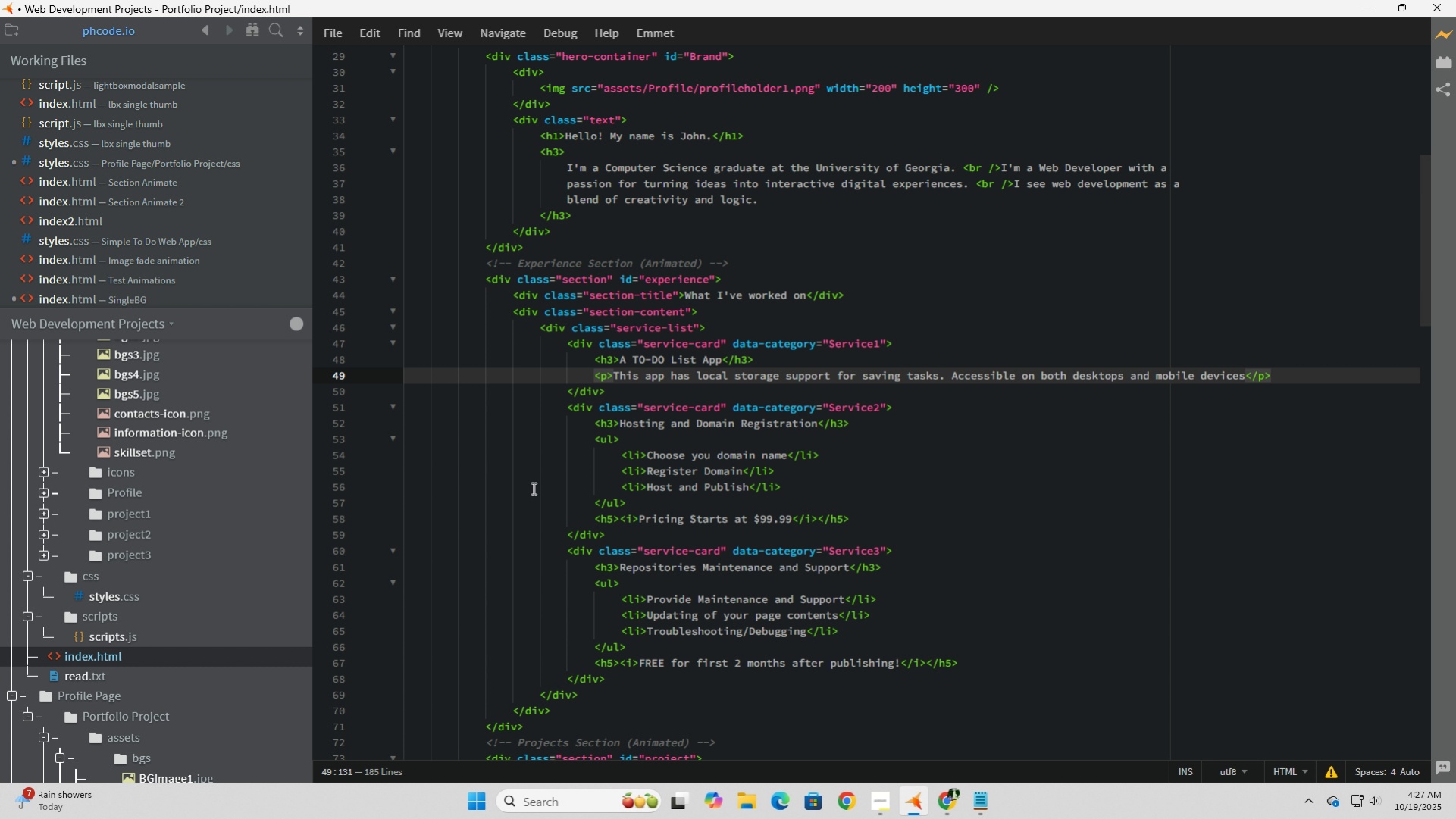 
type(. Free to use)
 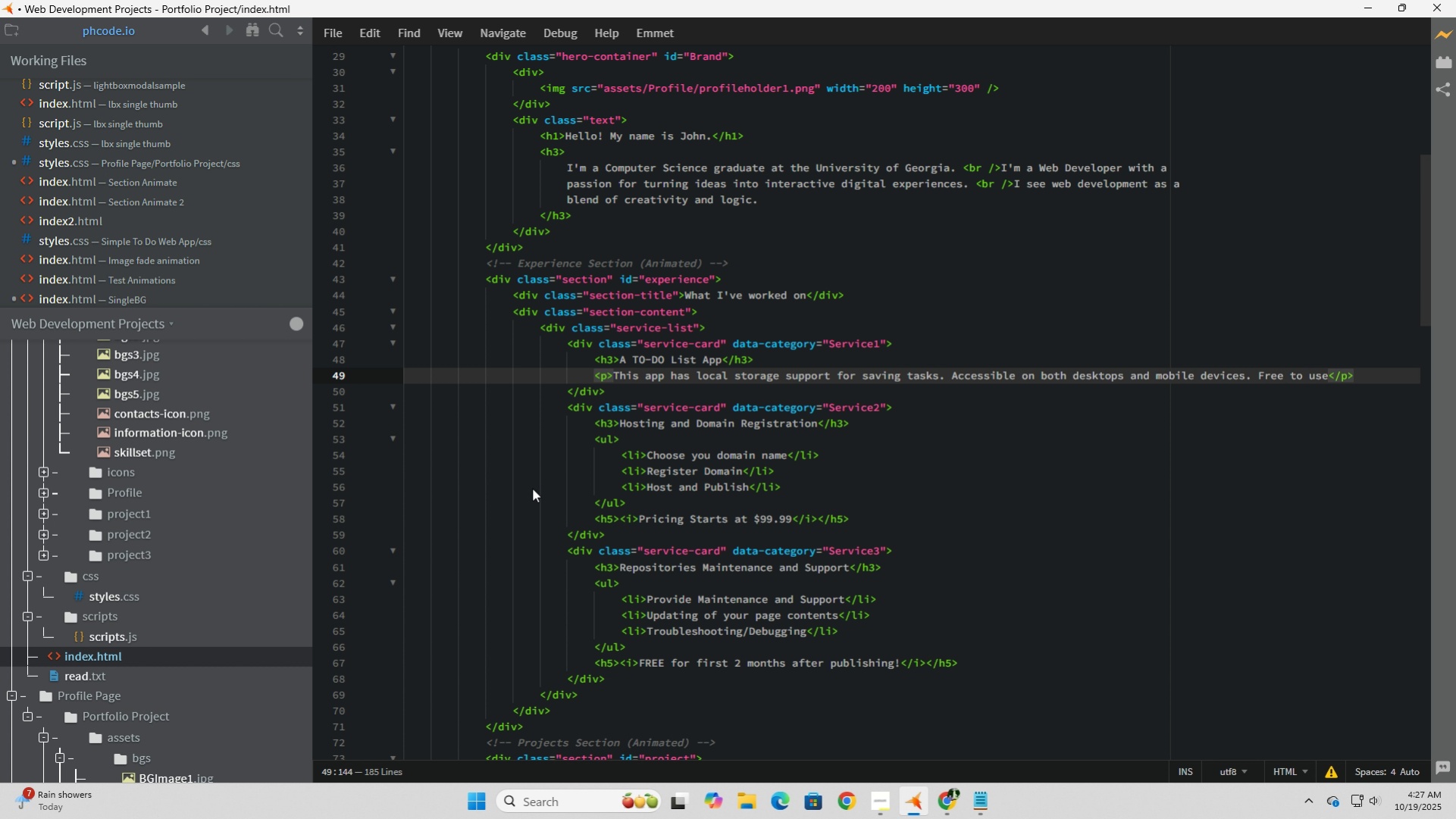 
left_click([948, 806])
 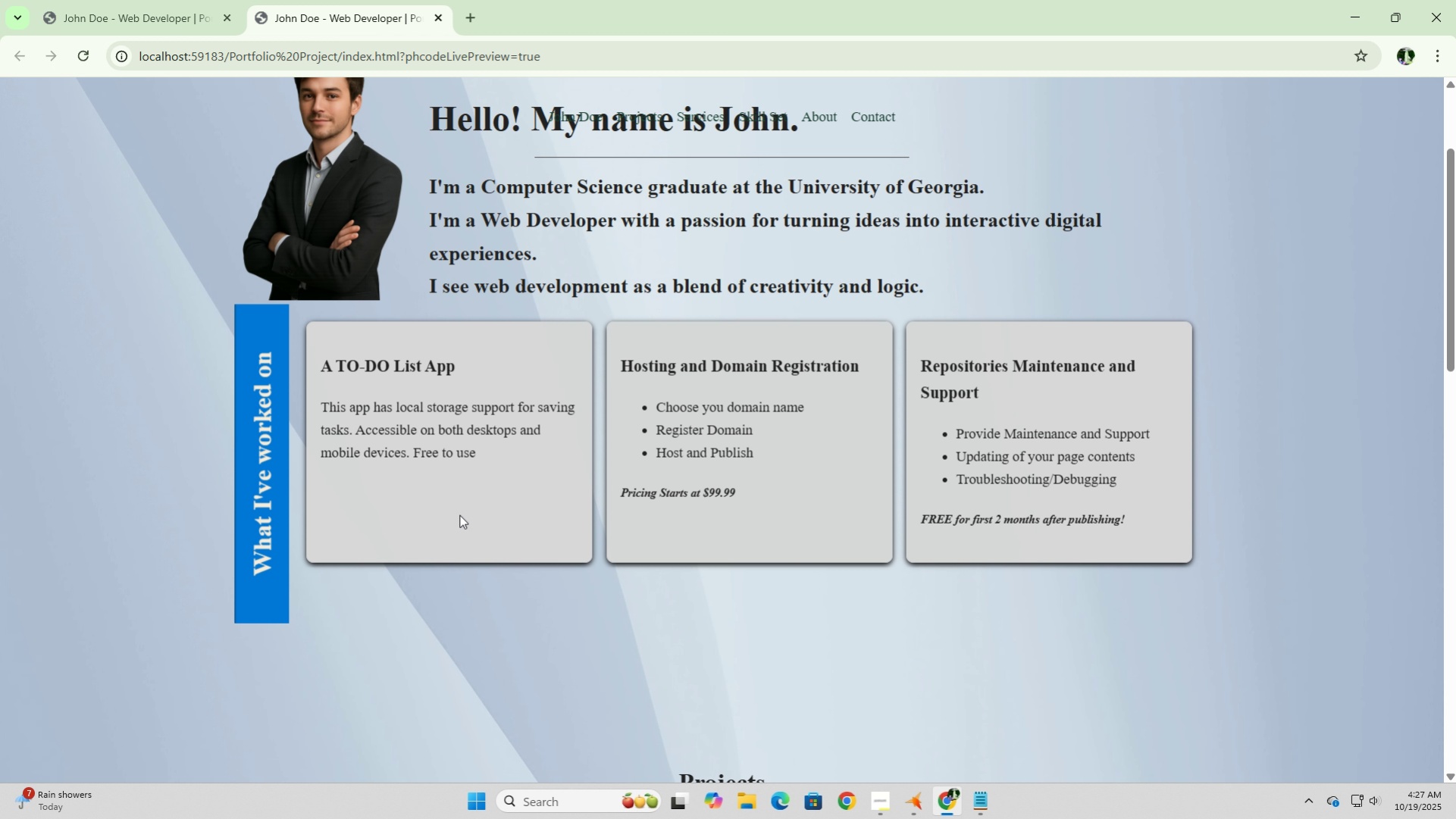 
wait(15.66)
 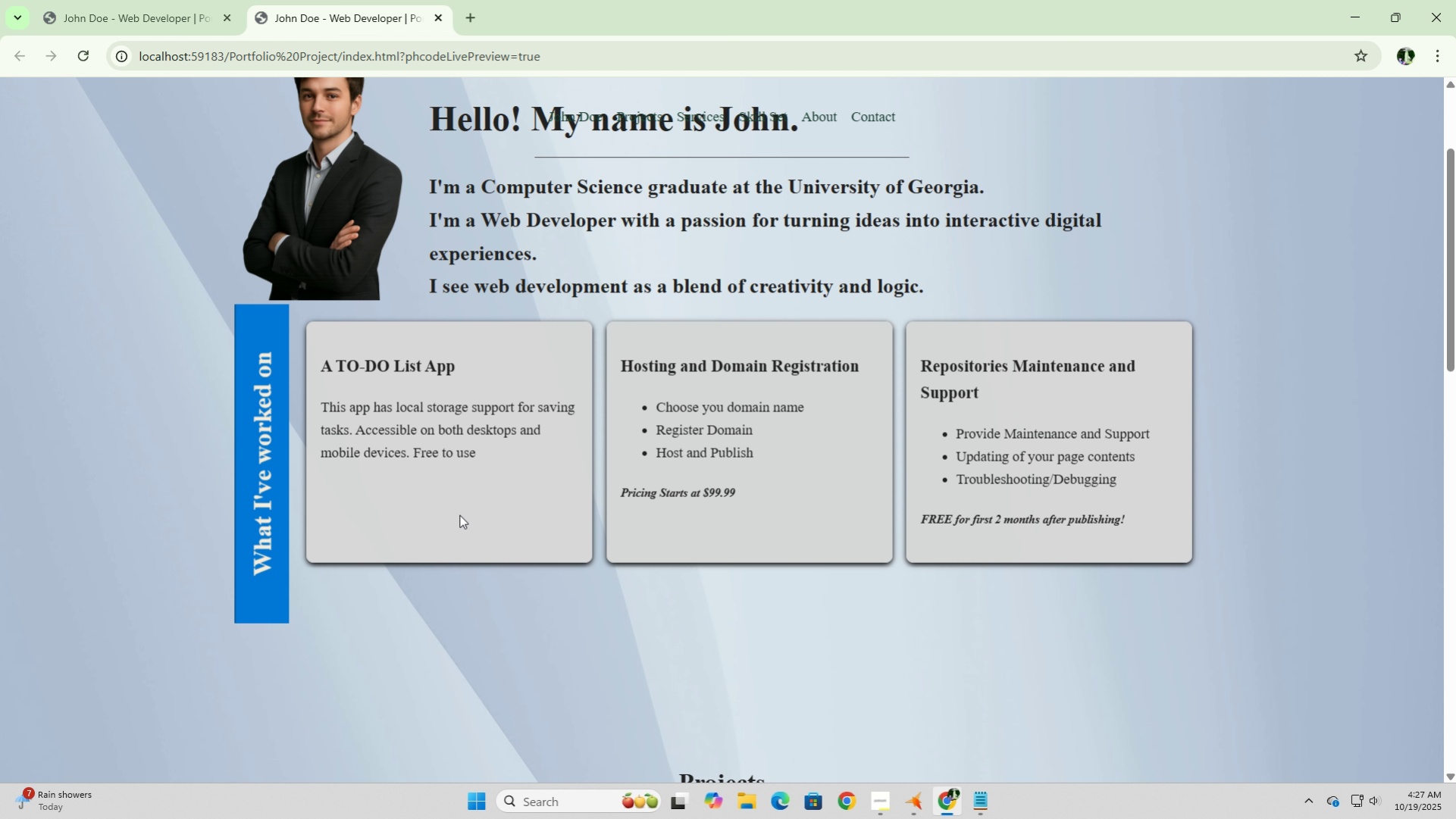 
type( no need to sign up or loging )
key(Backspace)
key(Backspace)
type( with)
key(Backspace)
key(Backspace)
key(Backspace)
key(Backspace)
key(Backspace)
 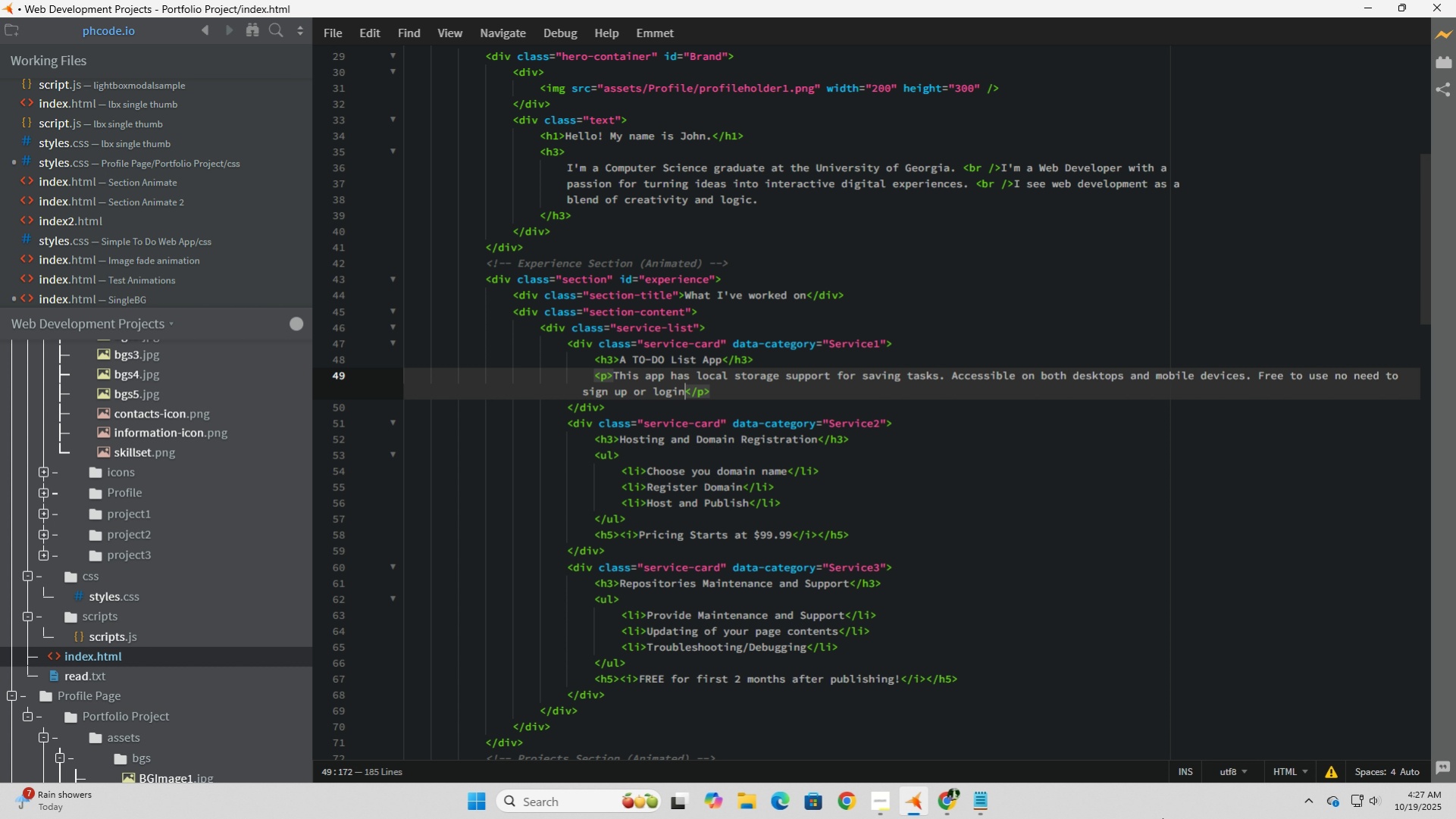 
left_click([946, 802])
 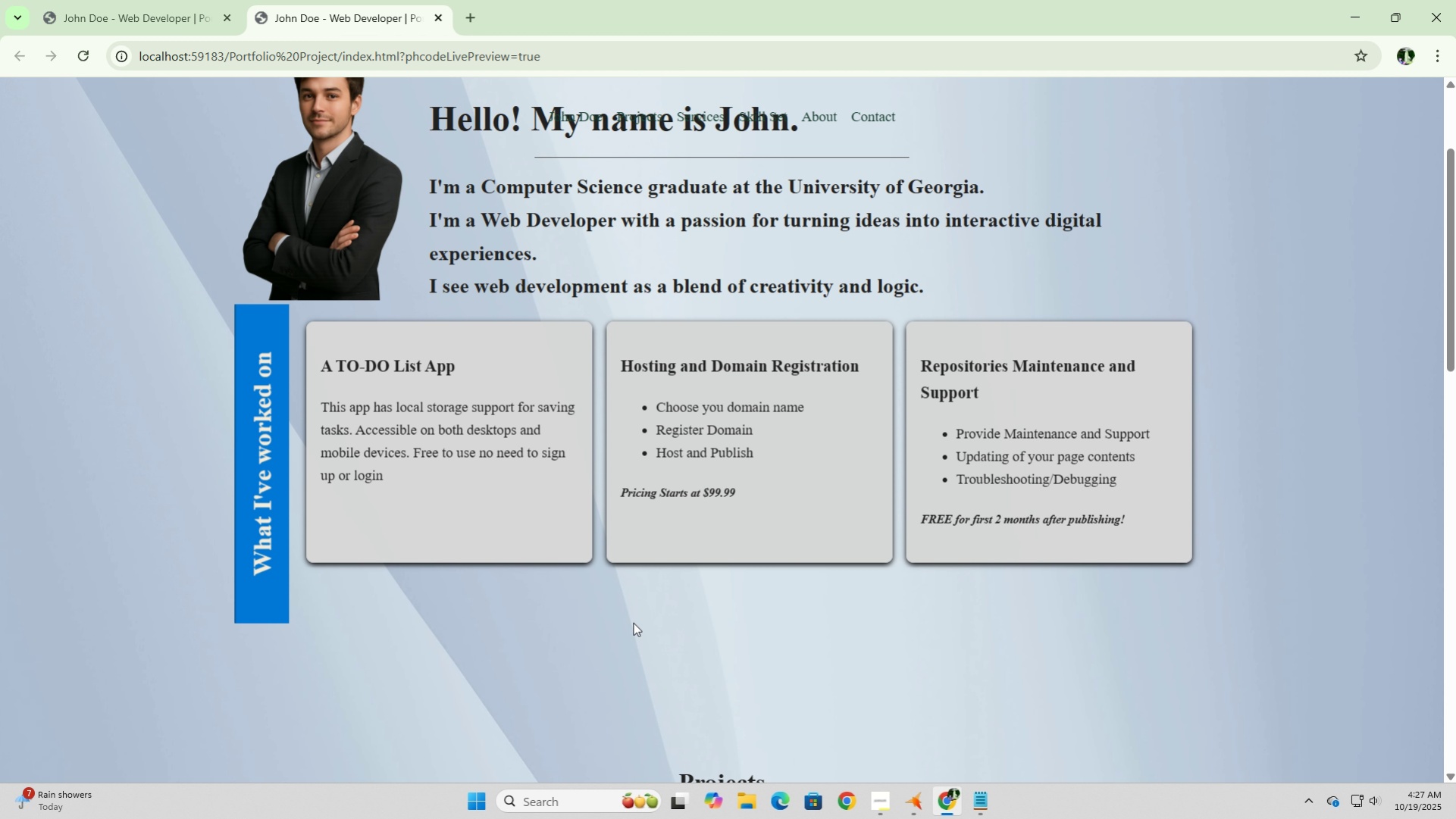 
wait(5.62)
 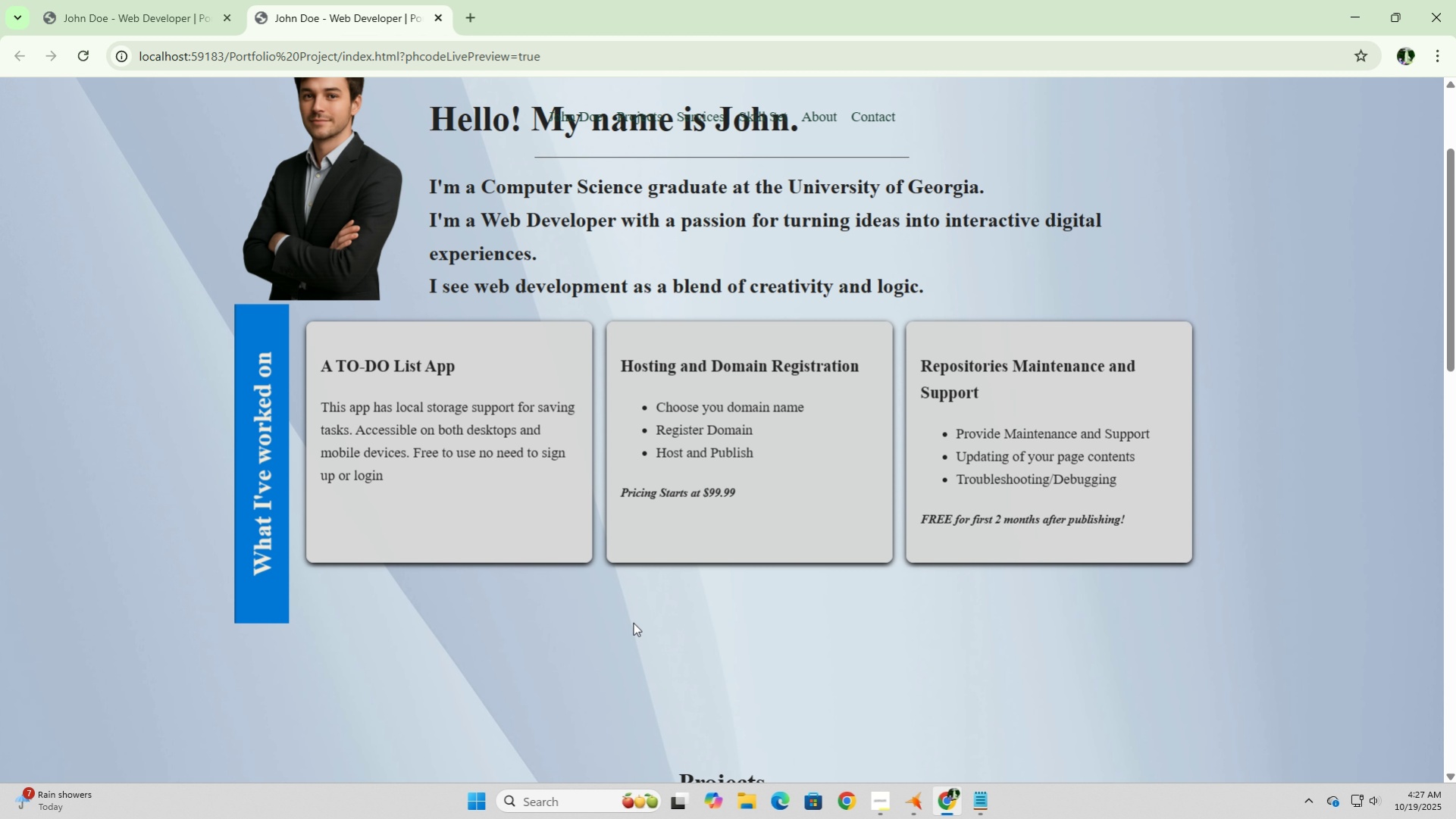 
left_click([913, 800])
 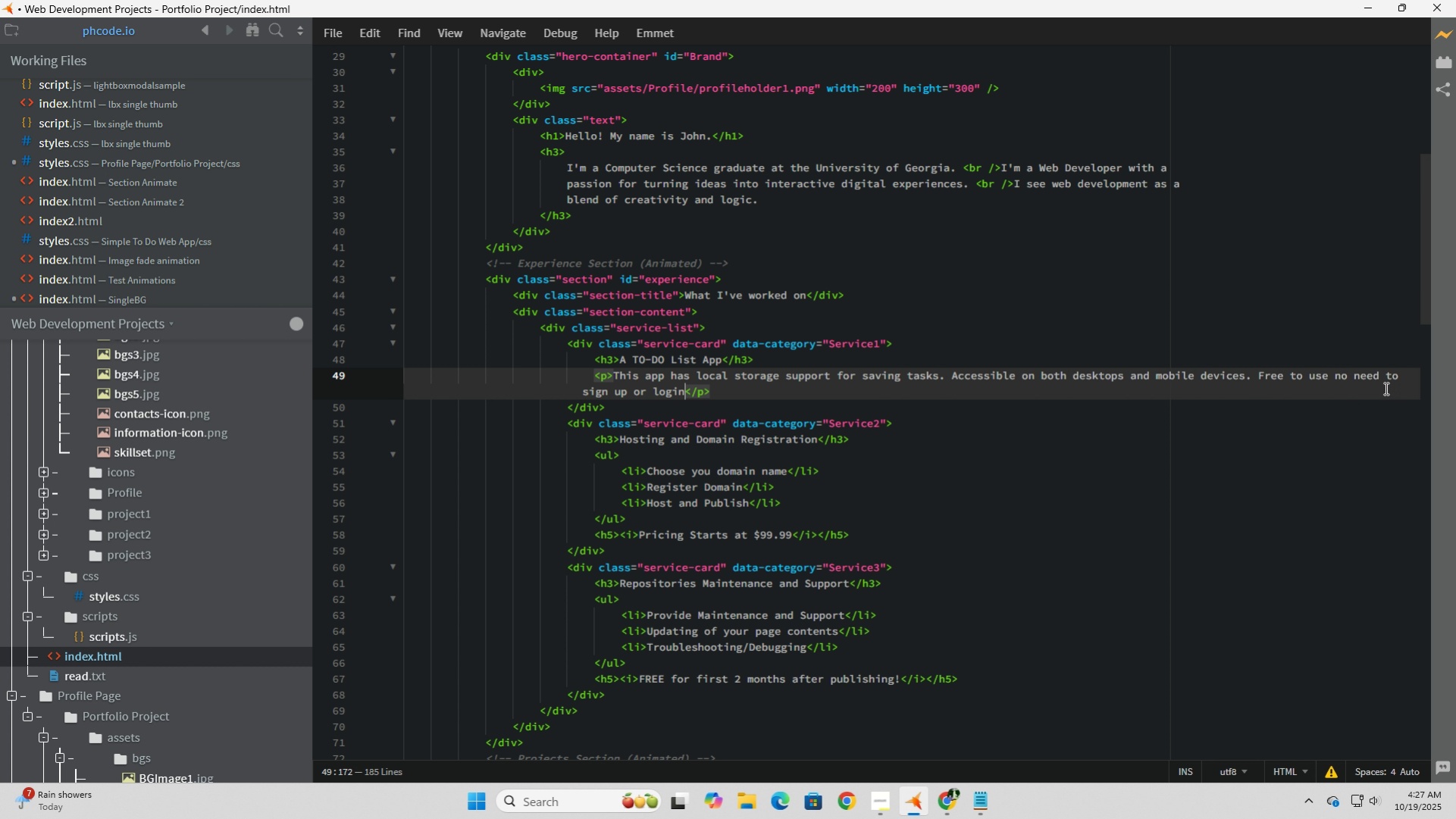 
left_click([1335, 374])
 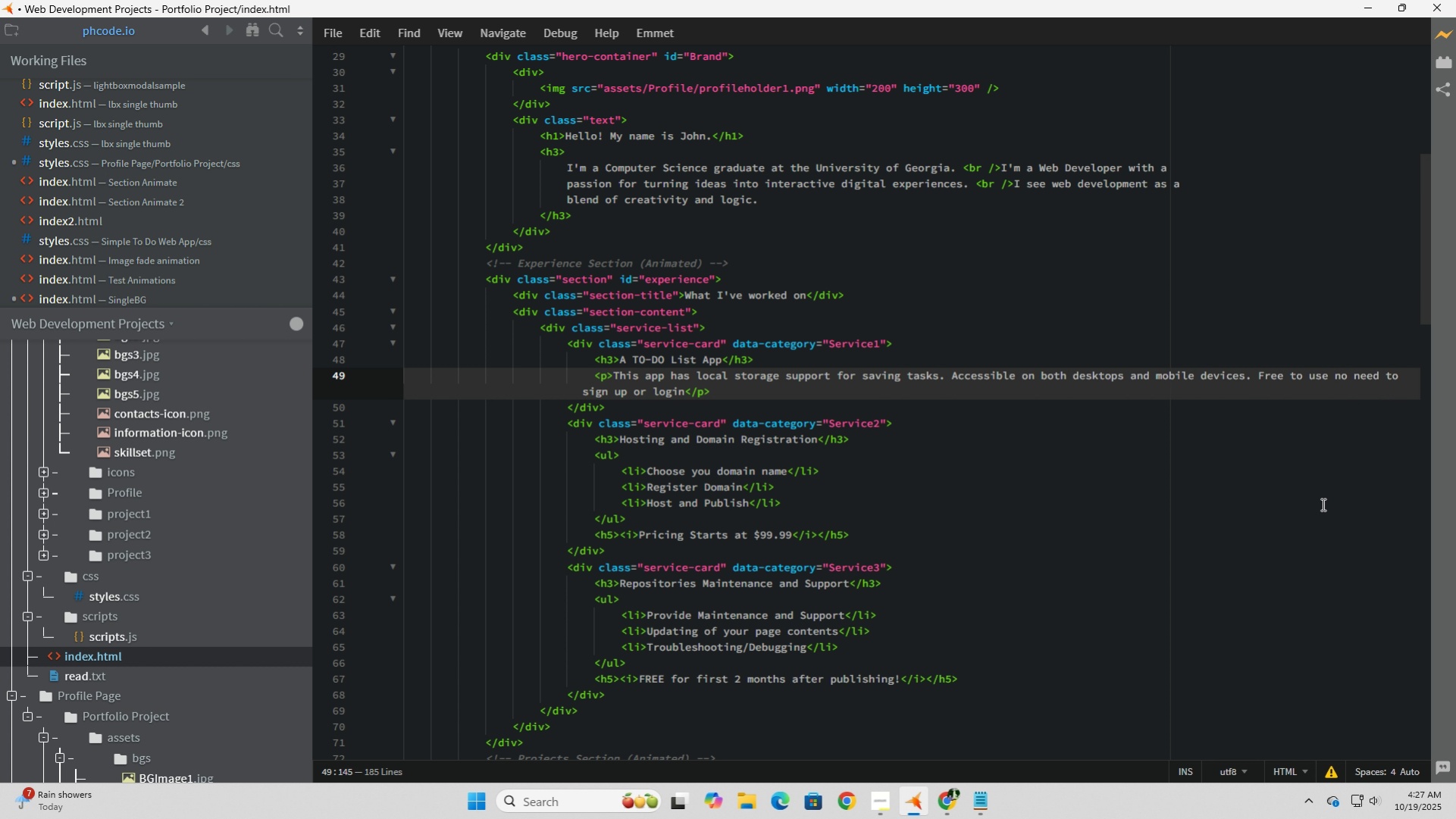 
type(and )
 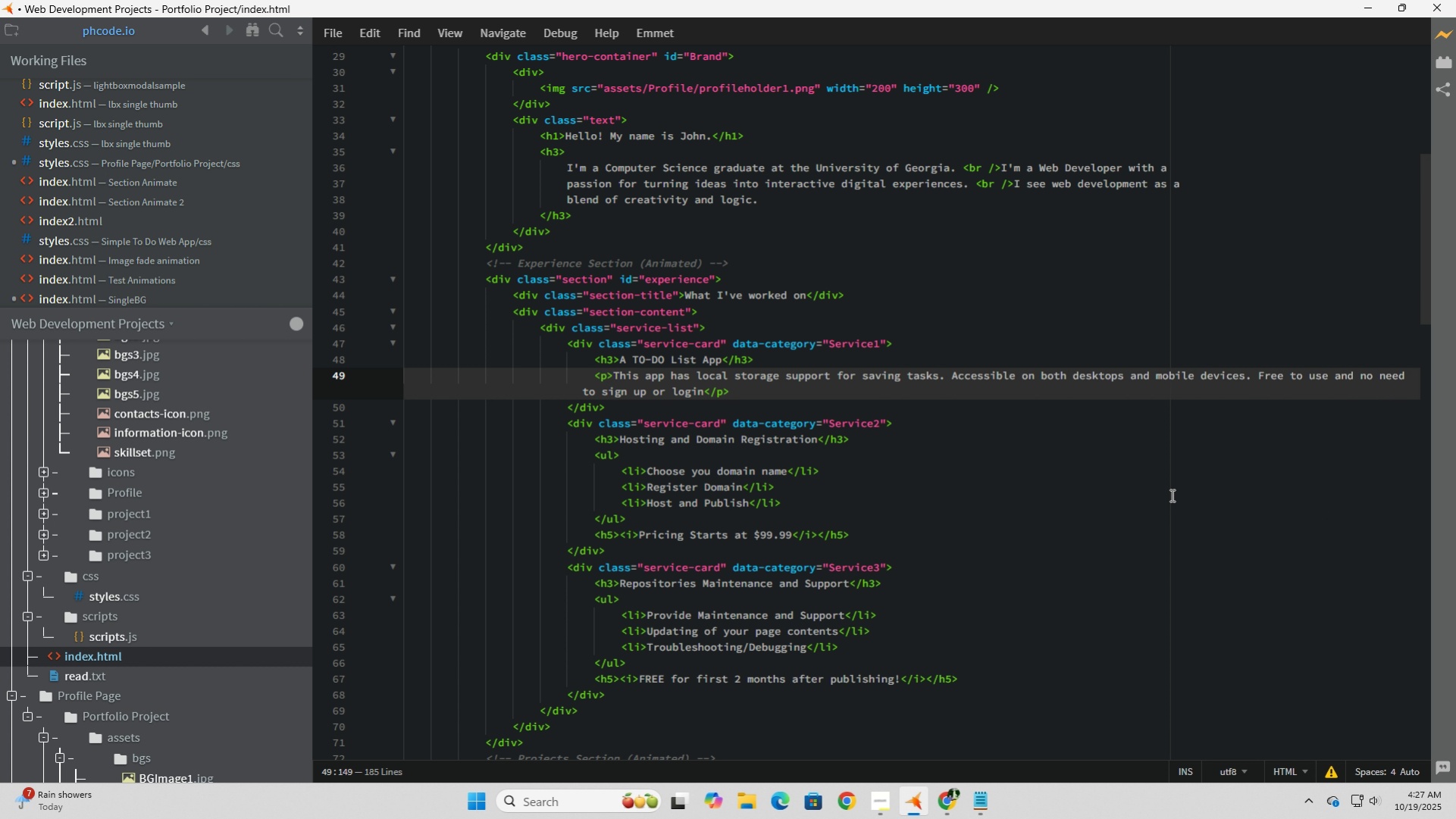 
left_click([1162, 495])
 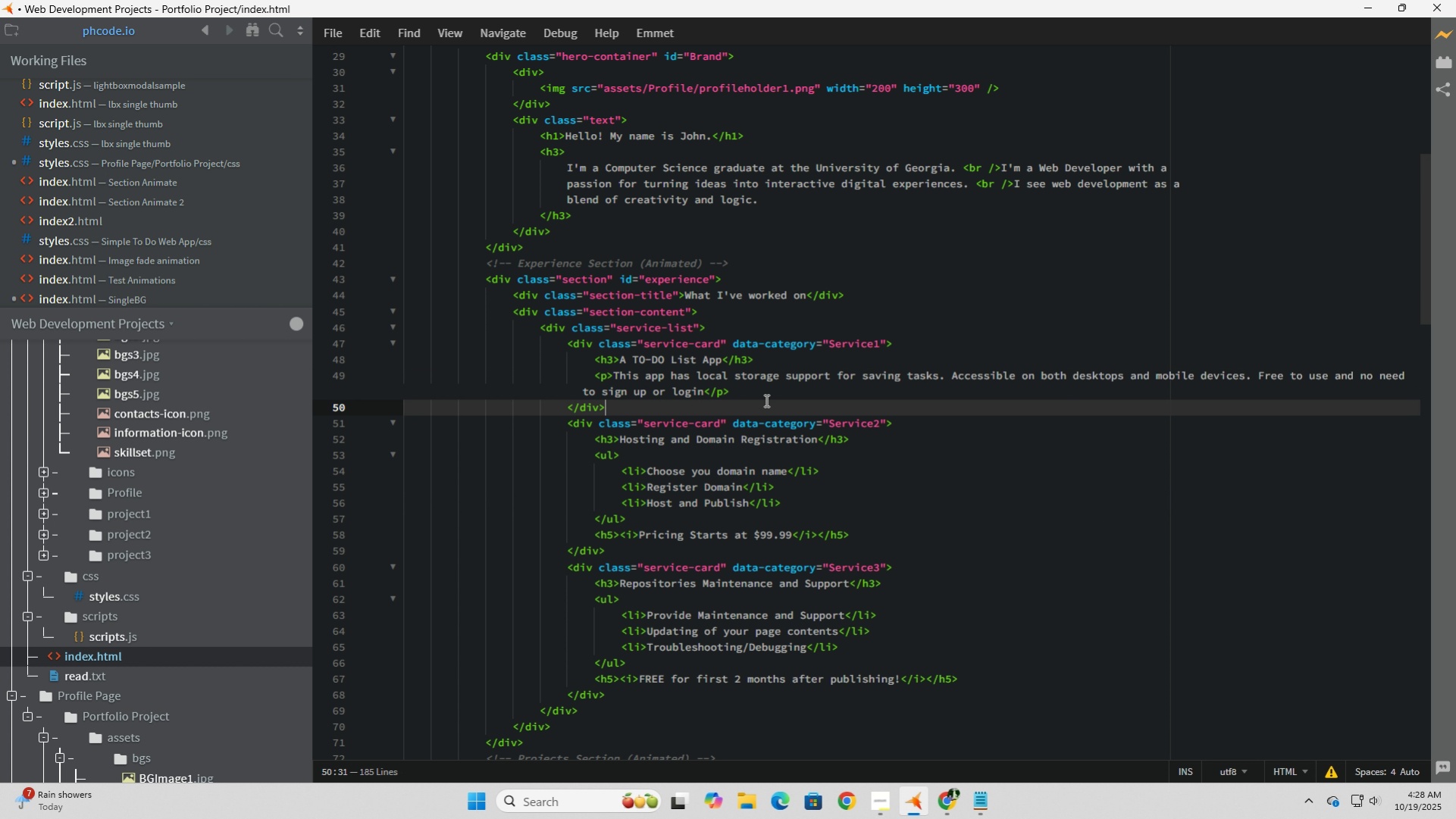 
left_click([765, 400])
 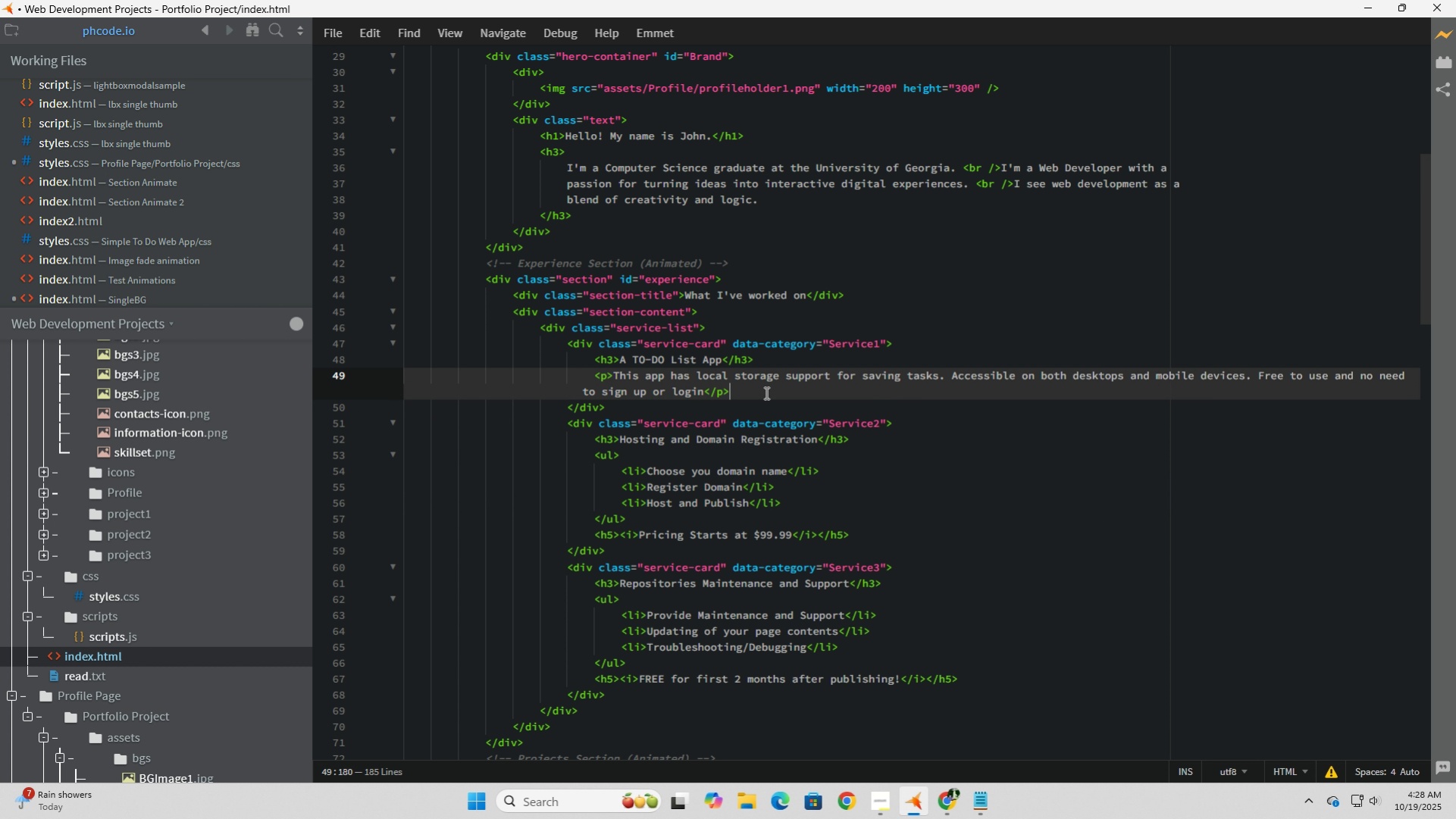 
left_click([765, 392])
 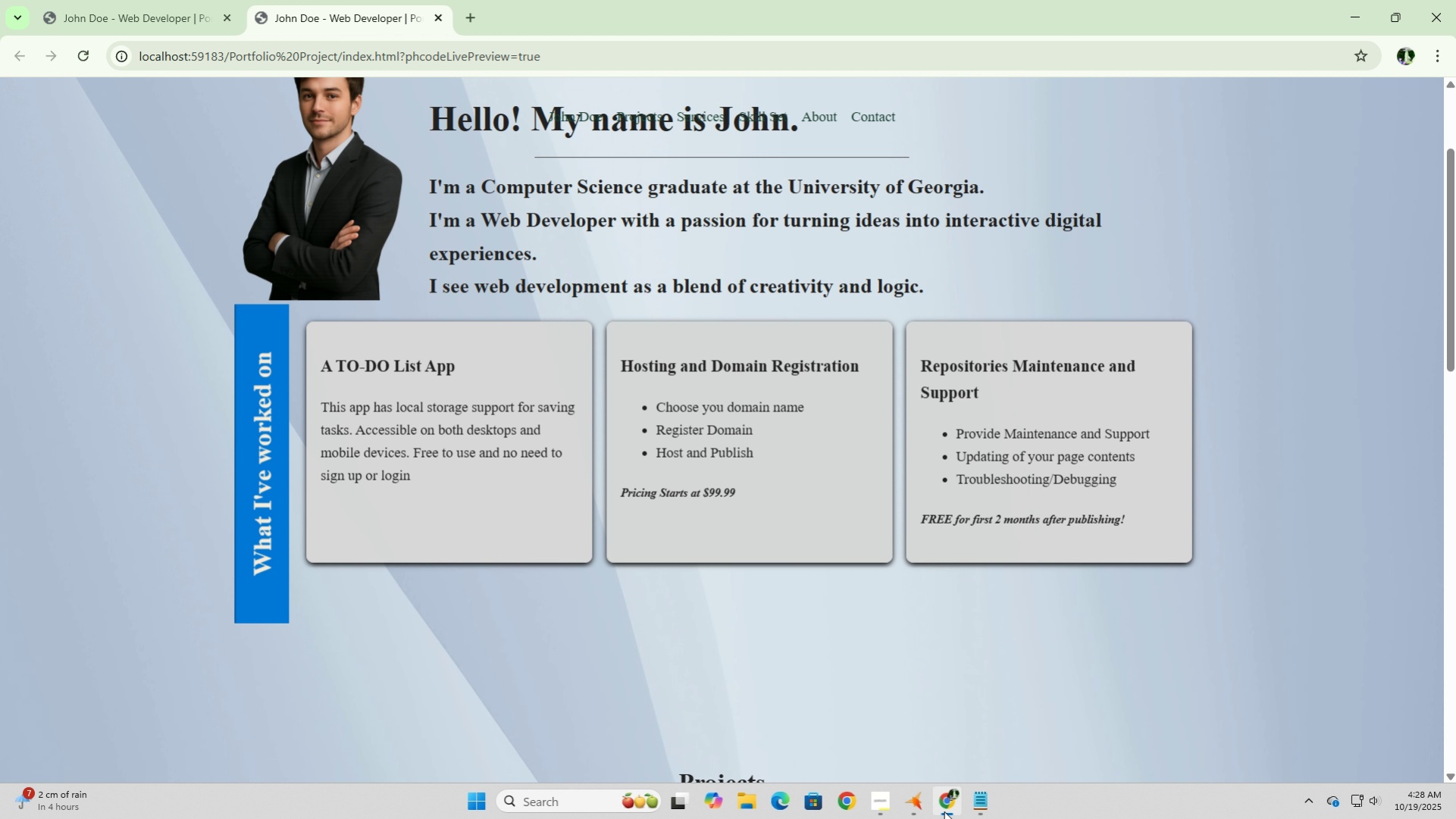 
wait(6.67)
 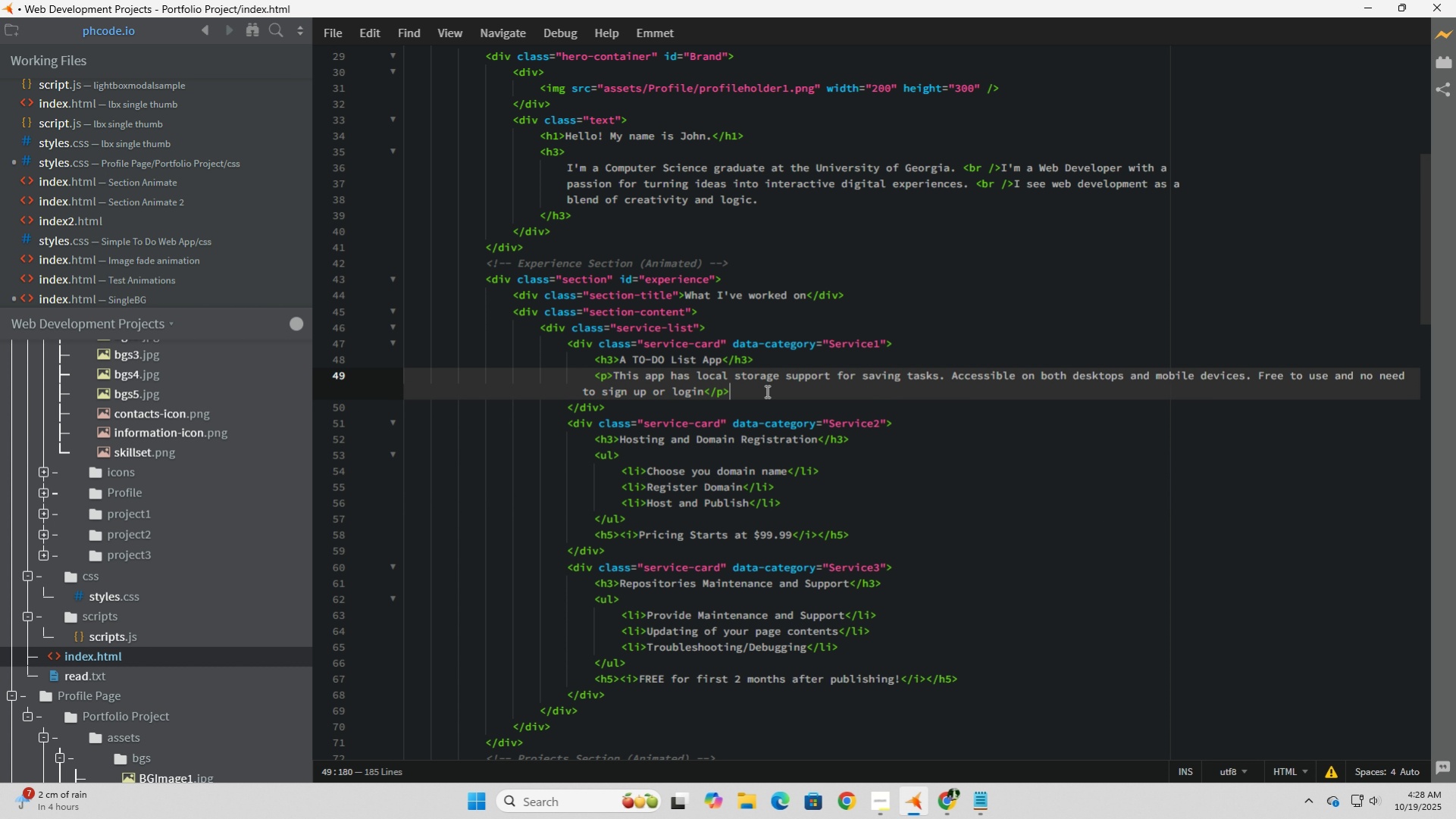 
left_click([944, 811])
 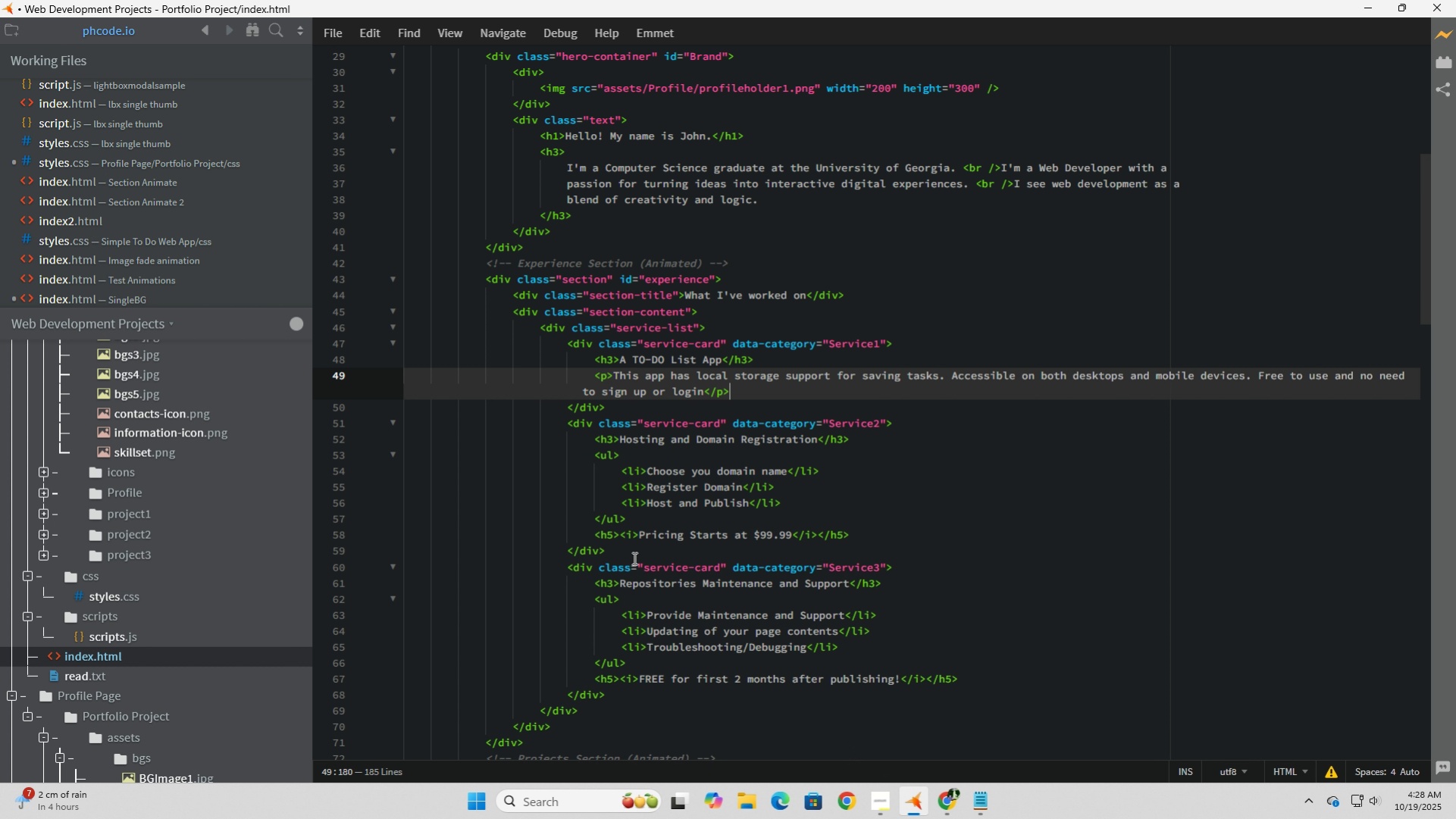 
wait(9.21)
 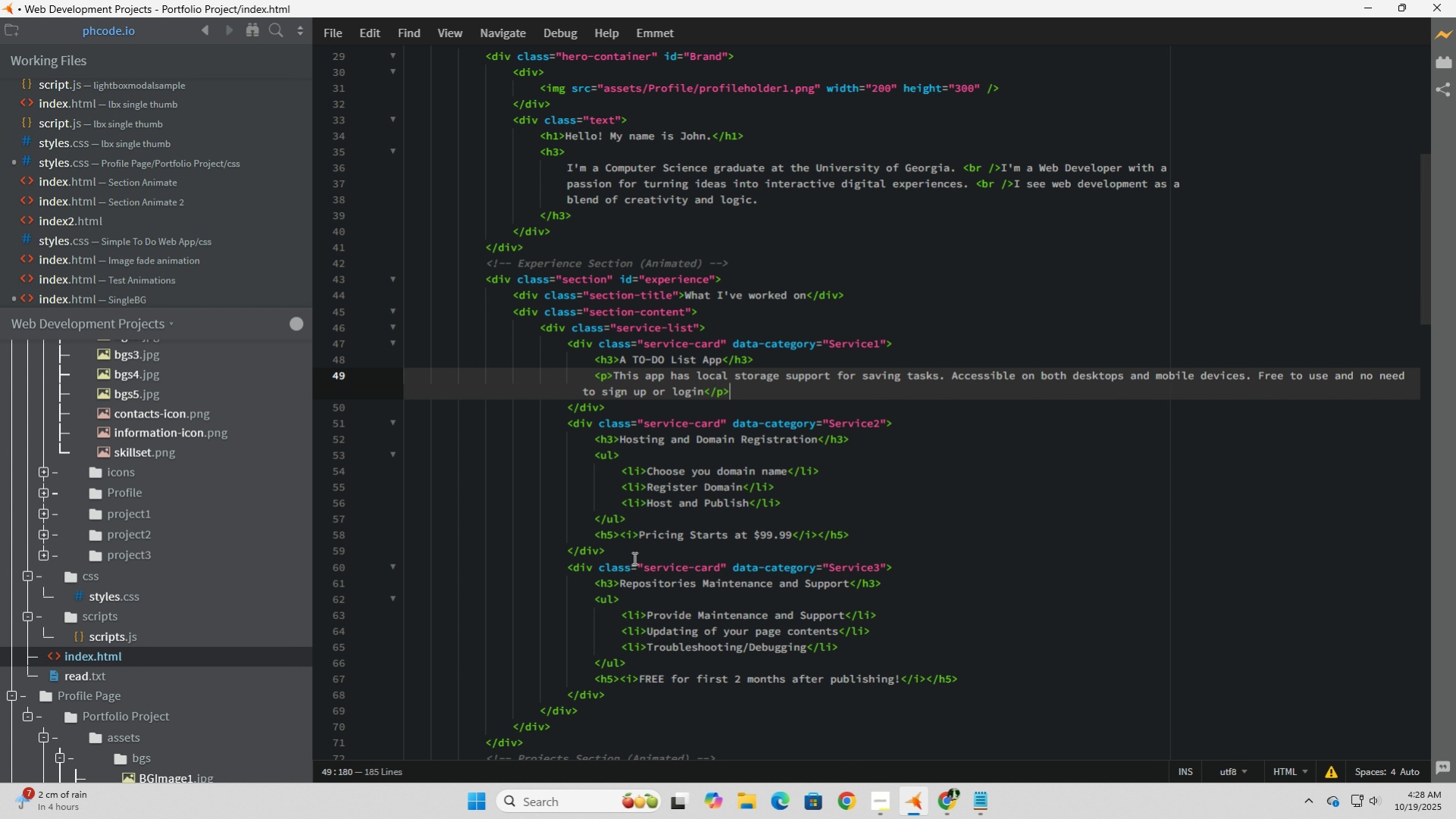 
left_click_drag(start_coordinate=[860, 533], to_coordinate=[598, 531])
 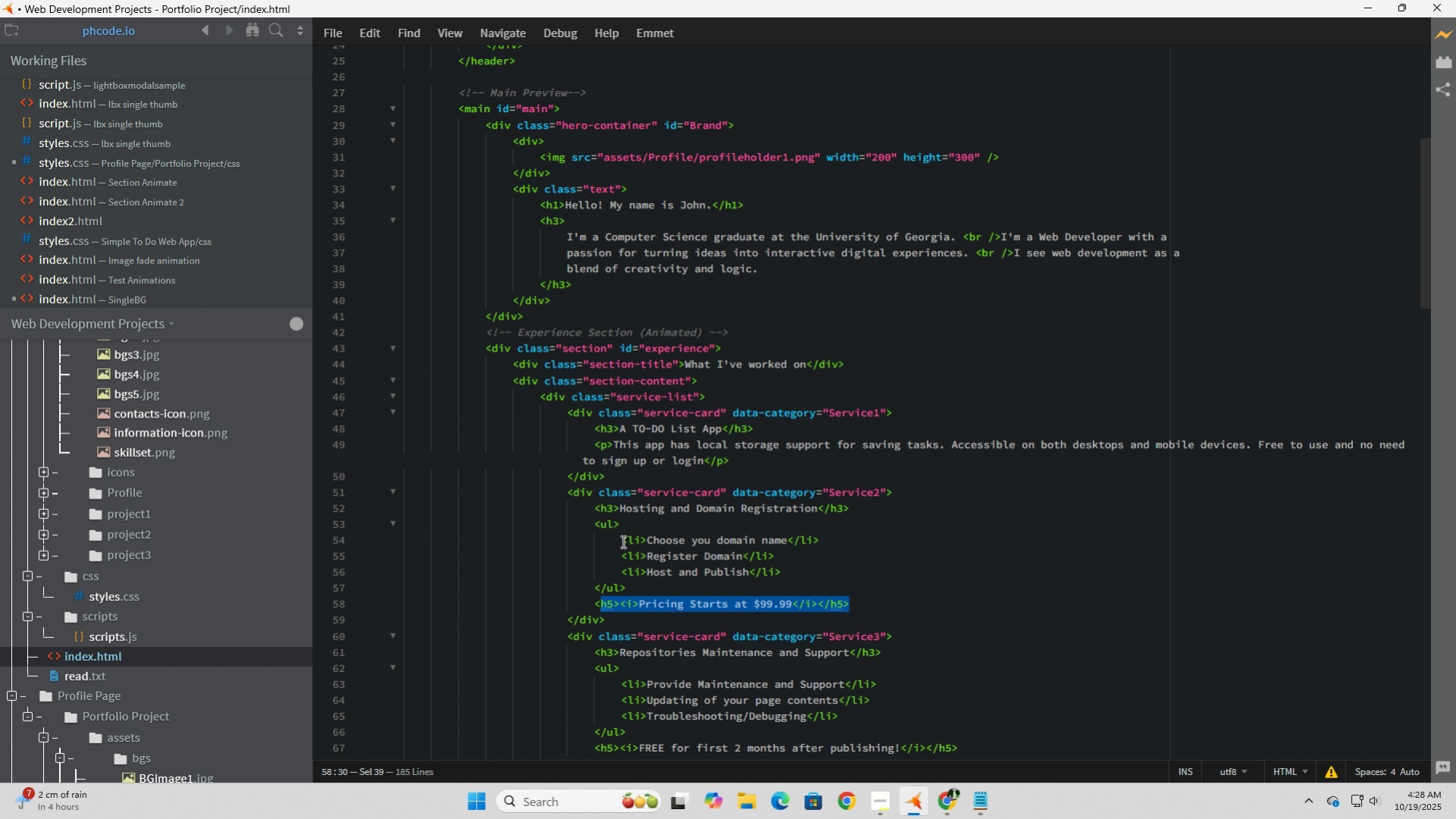 
scroll: coordinate [622, 541], scroll_direction: up, amount: 4.0
 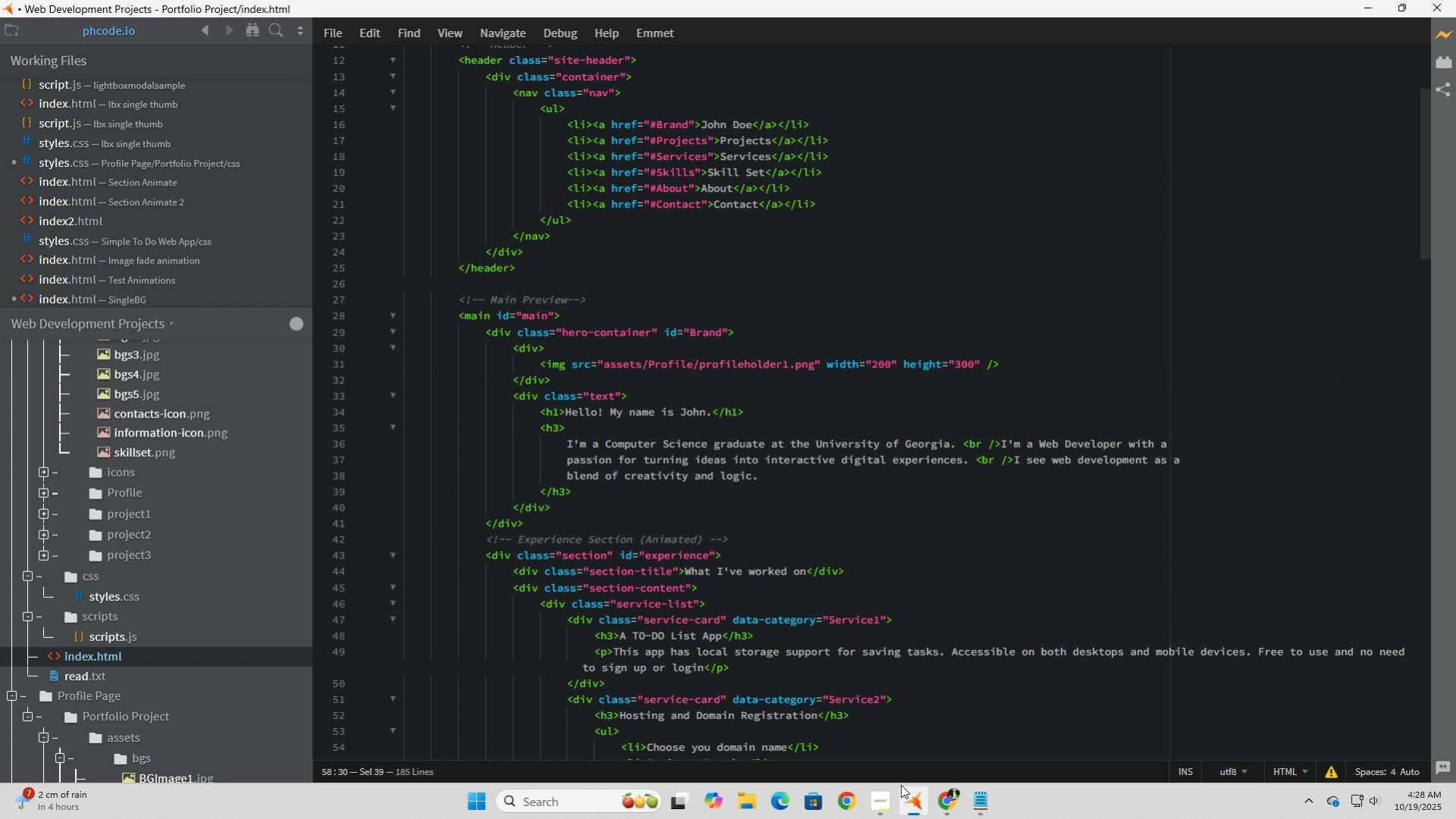 
left_click([880, 803])